 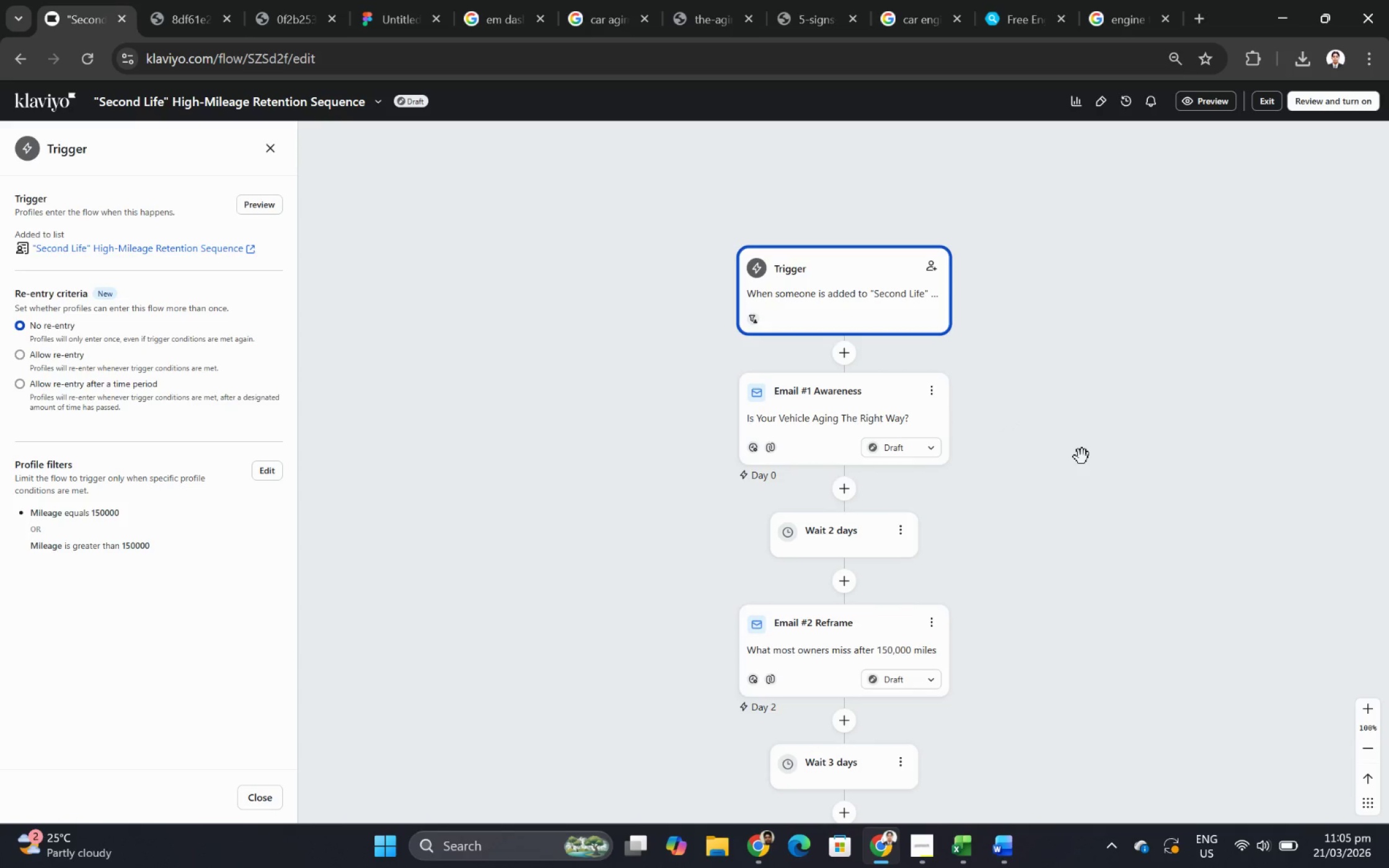 
scroll: coordinate [1080, 457], scroll_direction: down, amount: 2.0
 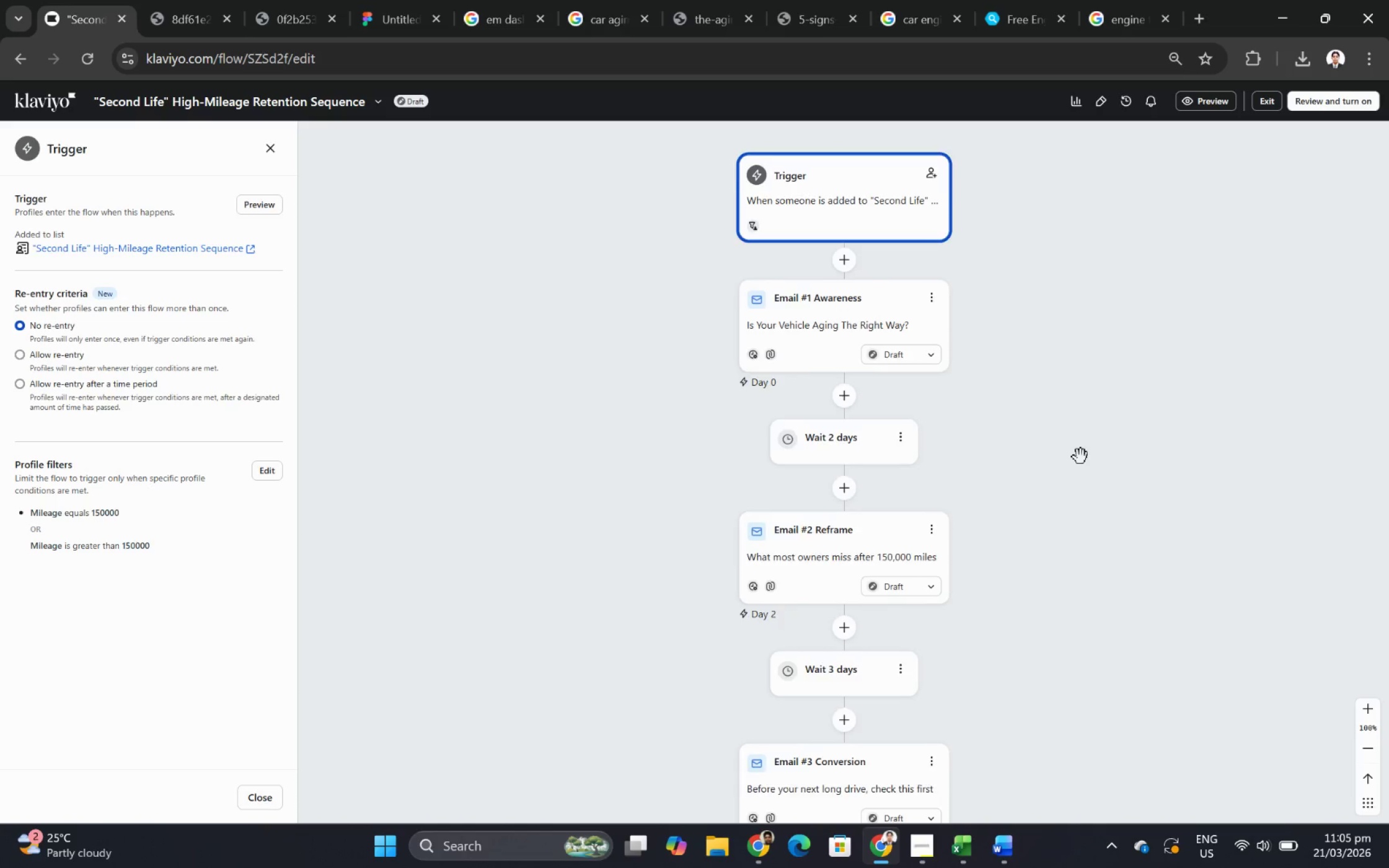 
scroll: coordinate [1080, 457], scroll_direction: none, amount: 0.0
 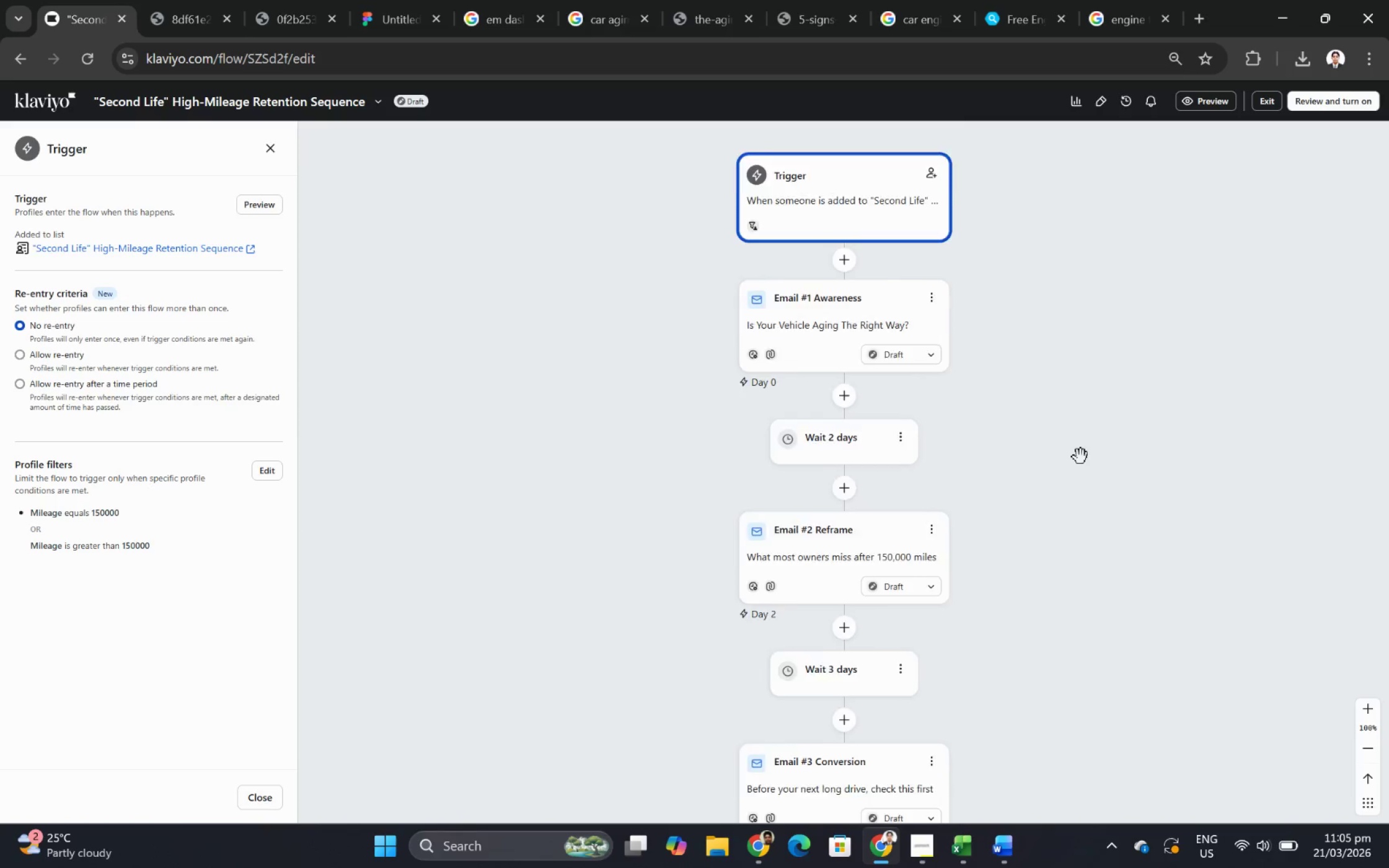 
scroll: coordinate [1080, 457], scroll_direction: up, amount: 1.0
 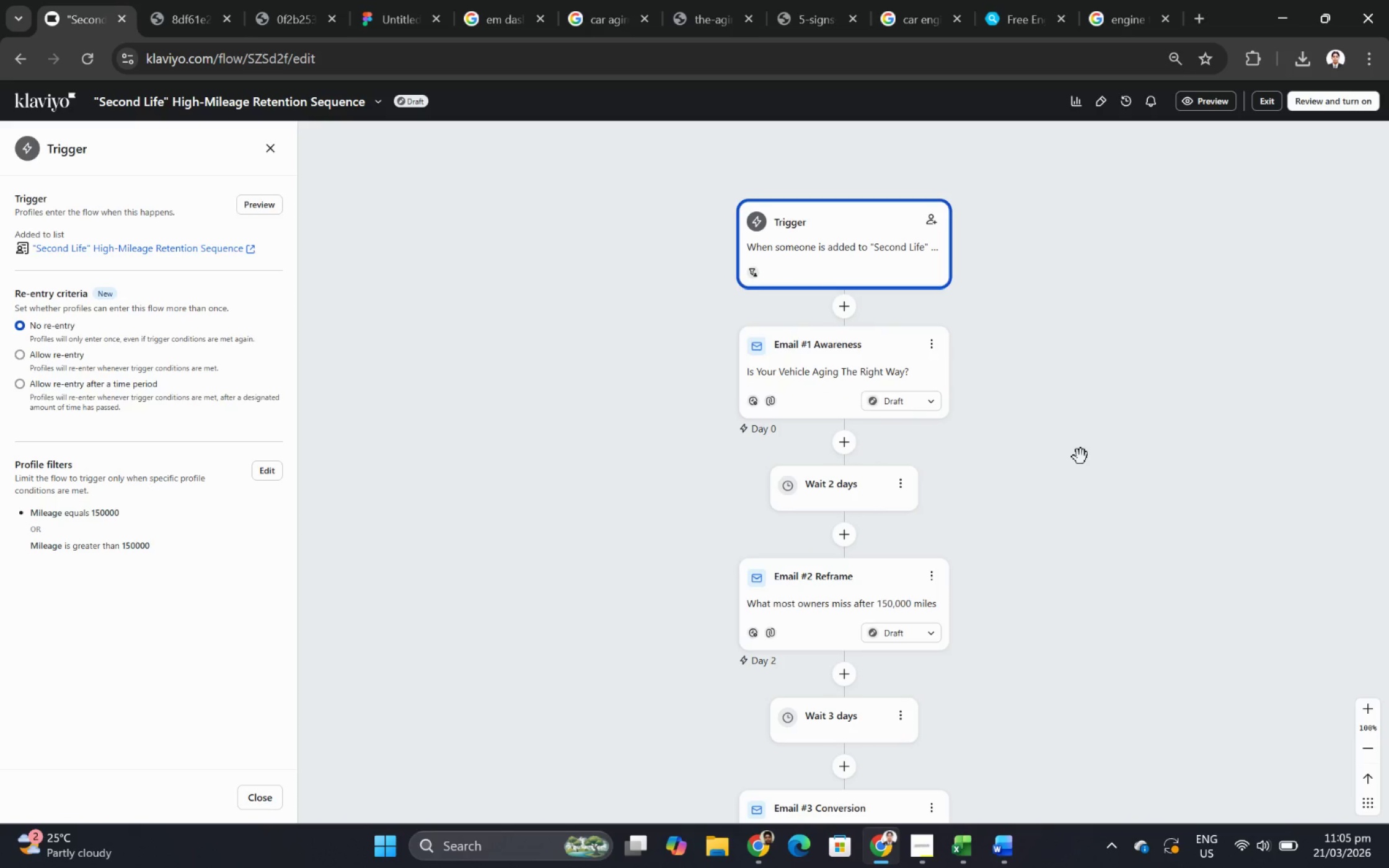 
wait(5.84)
 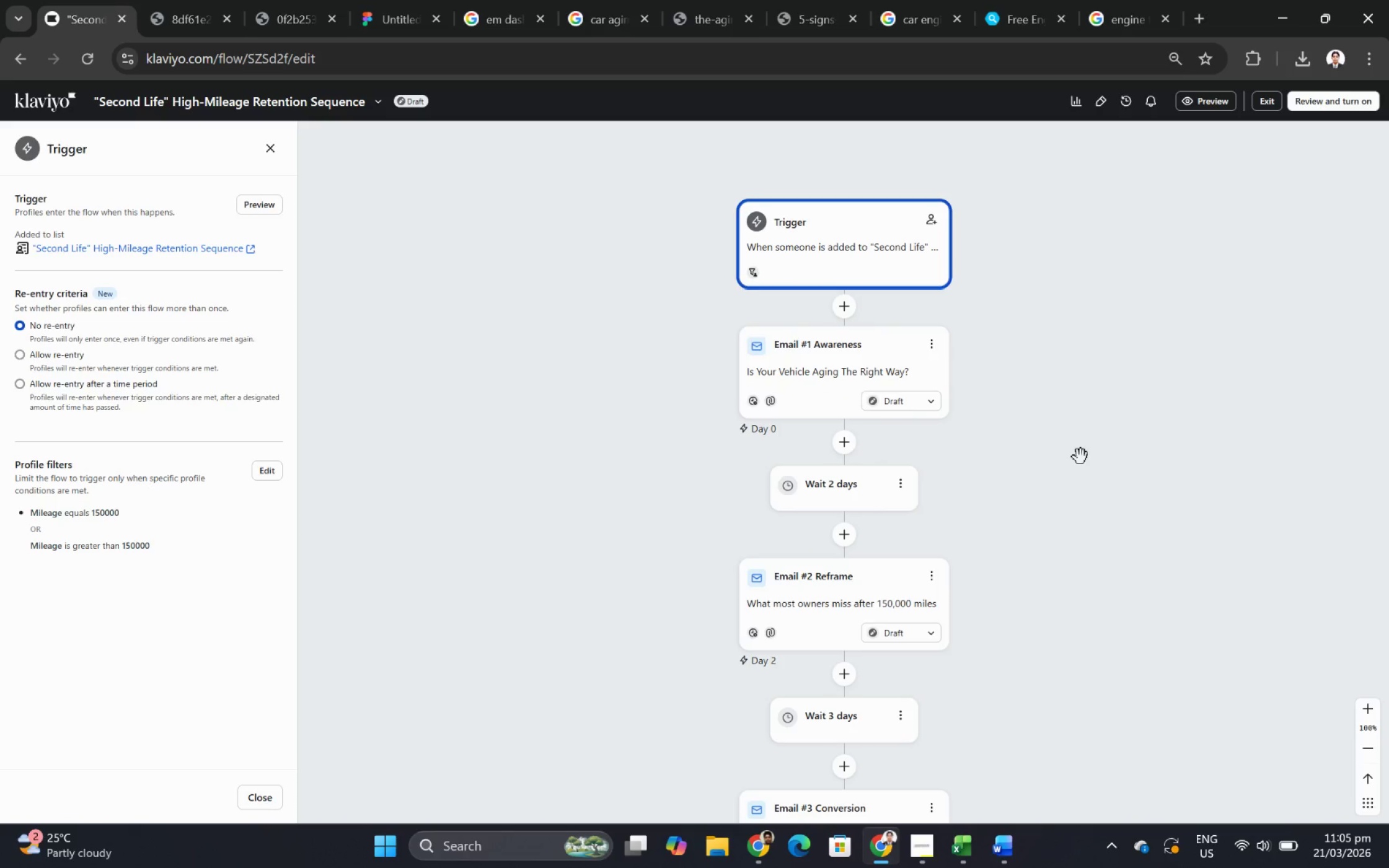 
key(F12)
 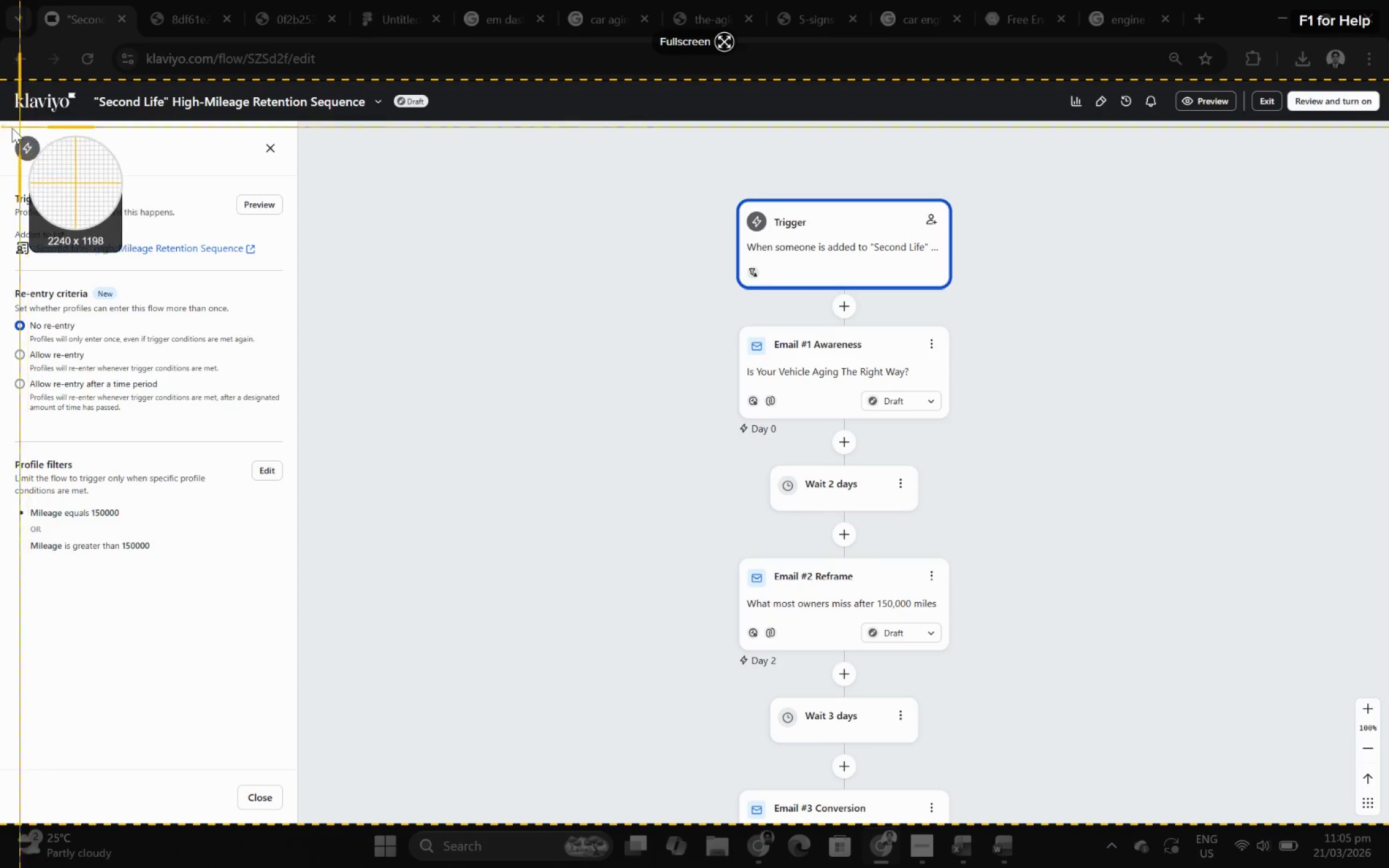 
left_click_drag(start_coordinate=[5, 128], to_coordinate=[1110, 770])
 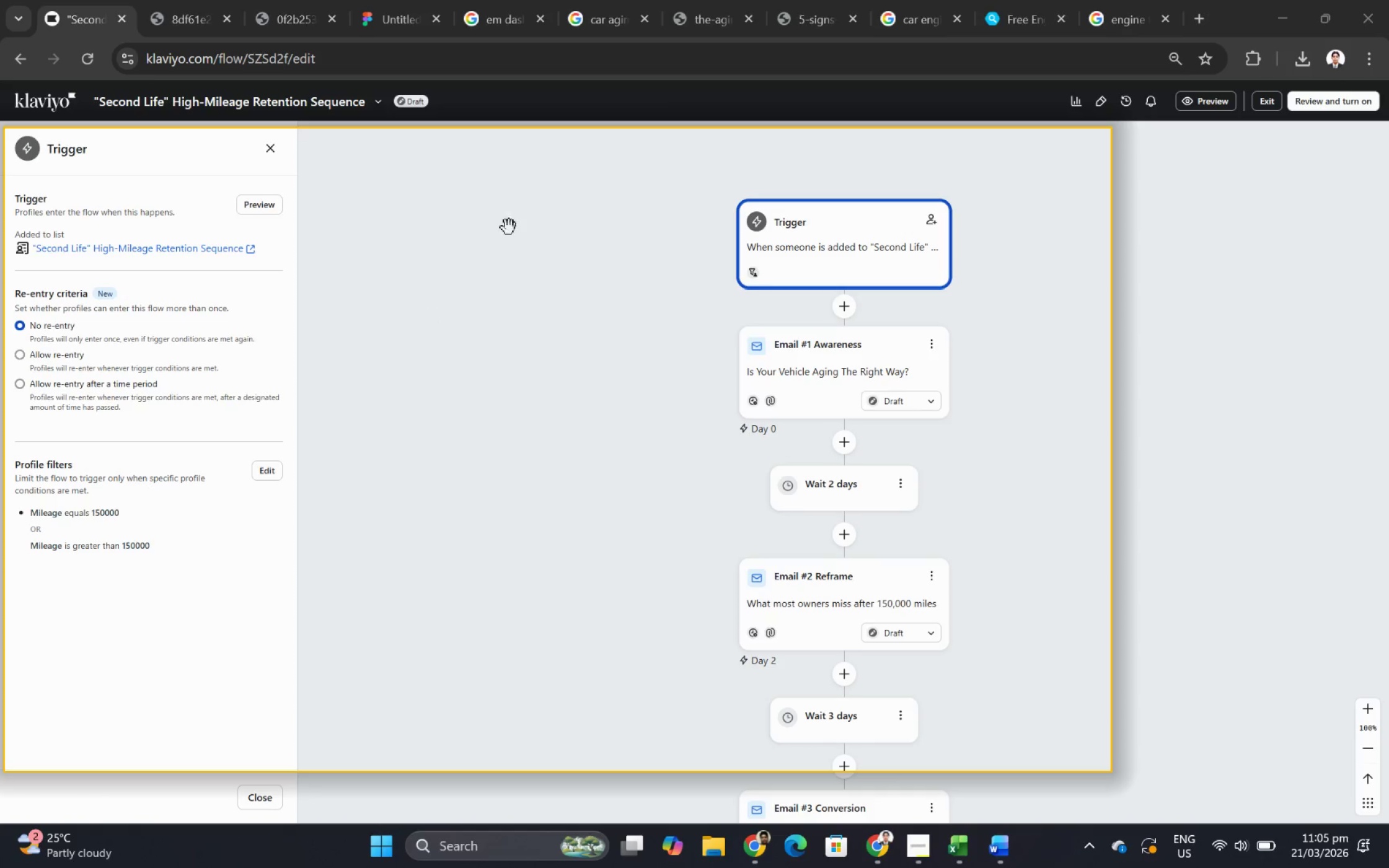 
scroll: coordinate [1186, 501], scroll_direction: down, amount: 3.0
 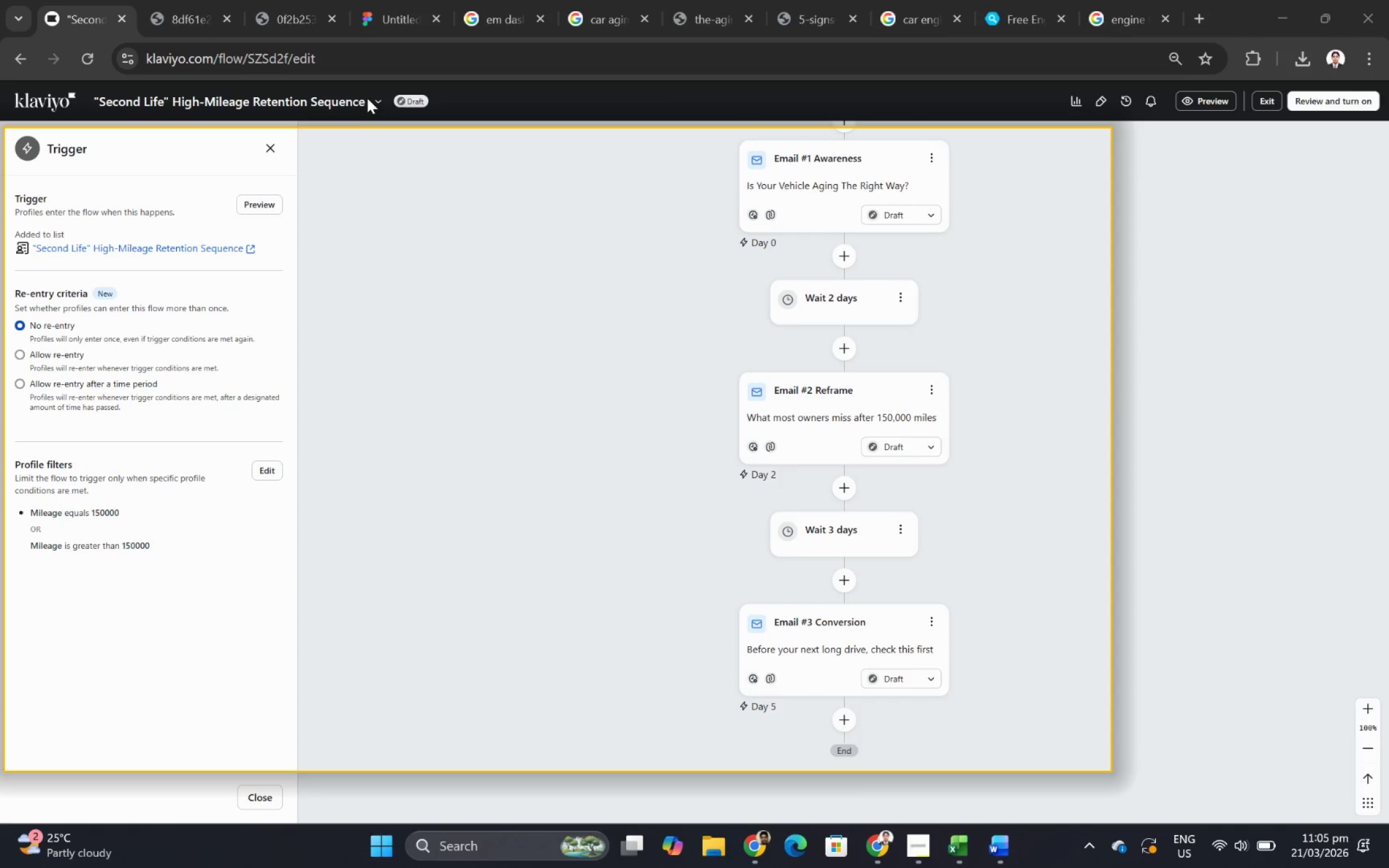 
left_click([359, 94])
 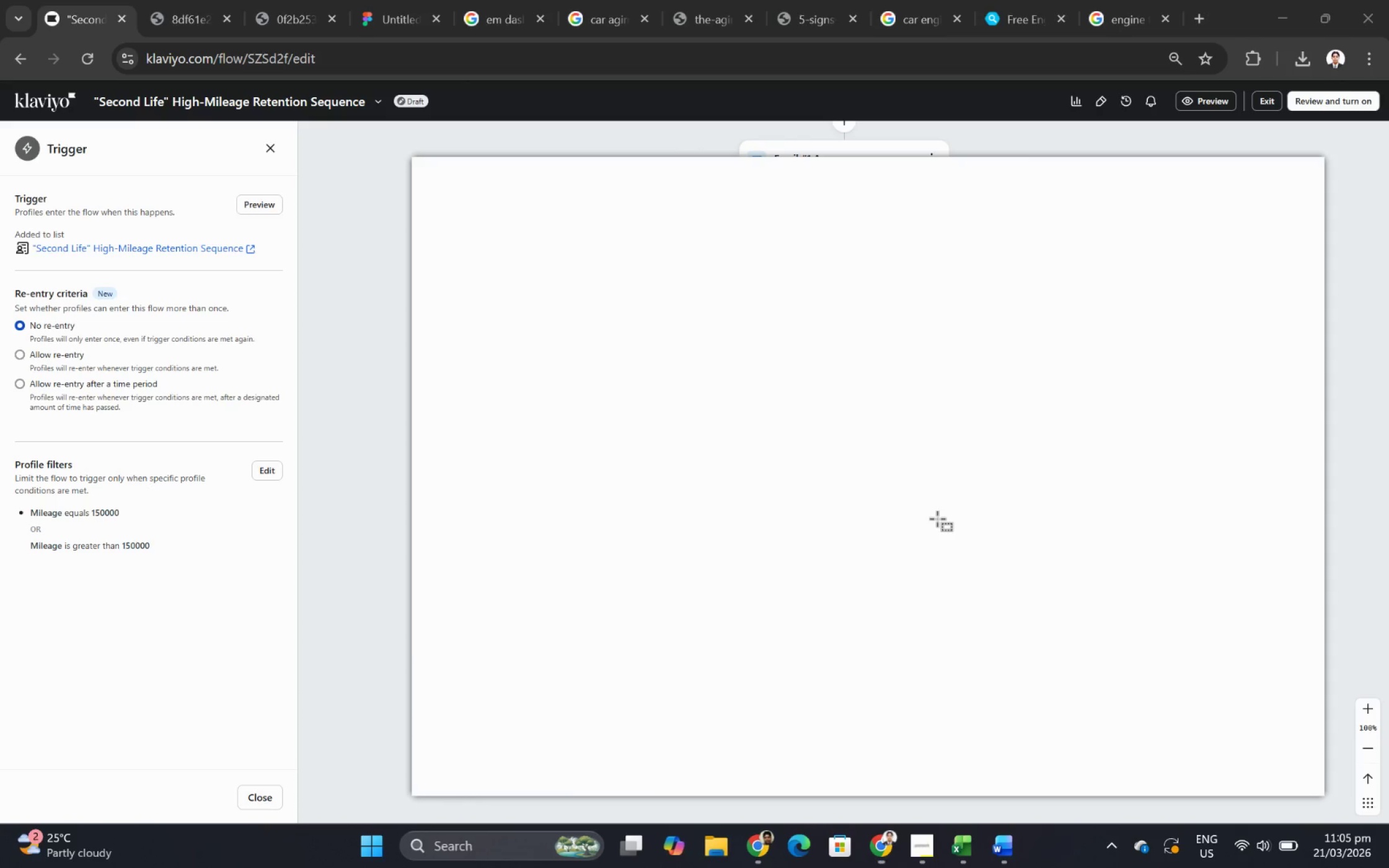 
wait(8.92)
 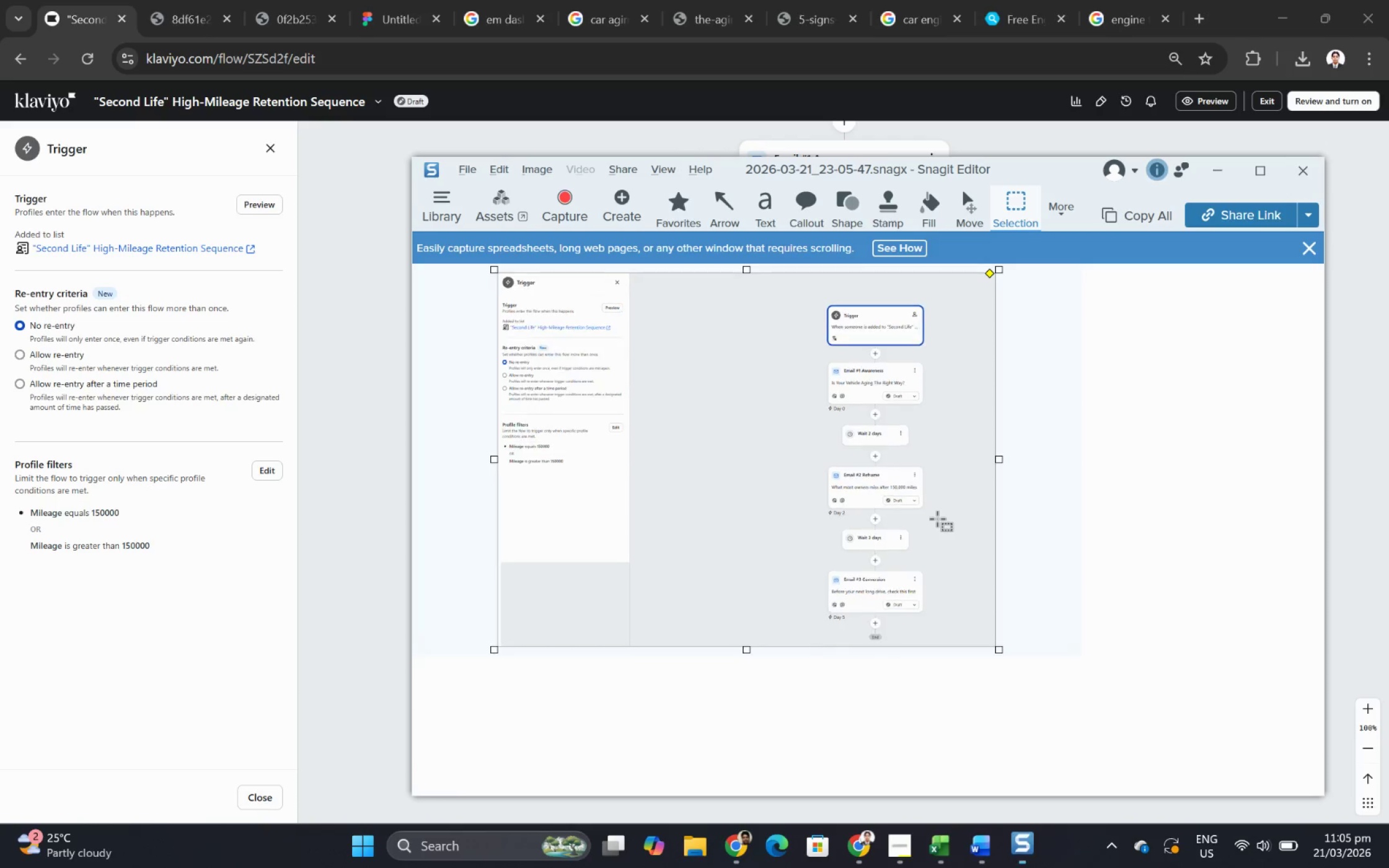 
key(Control+C)
 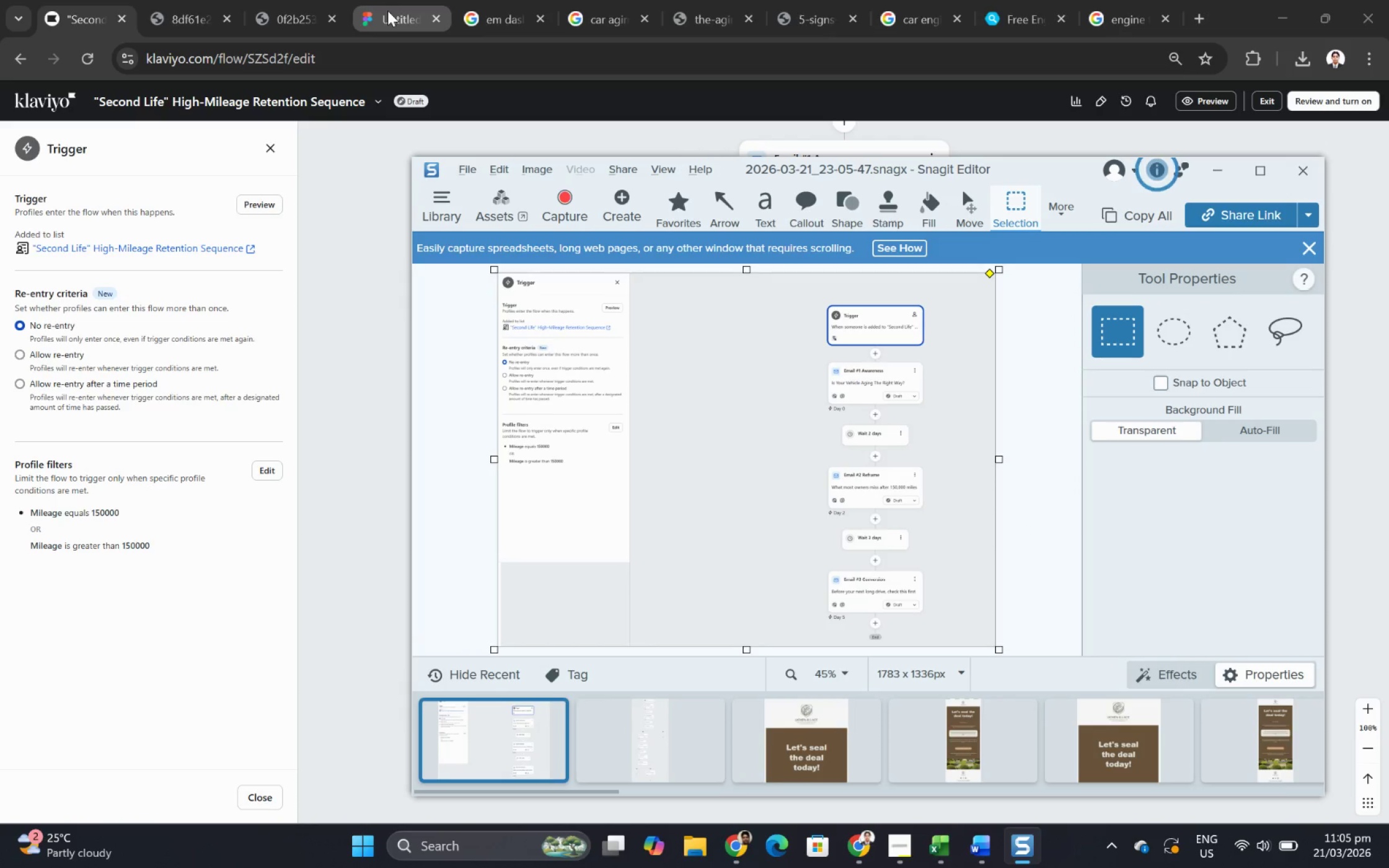 
left_click([387, 11])
 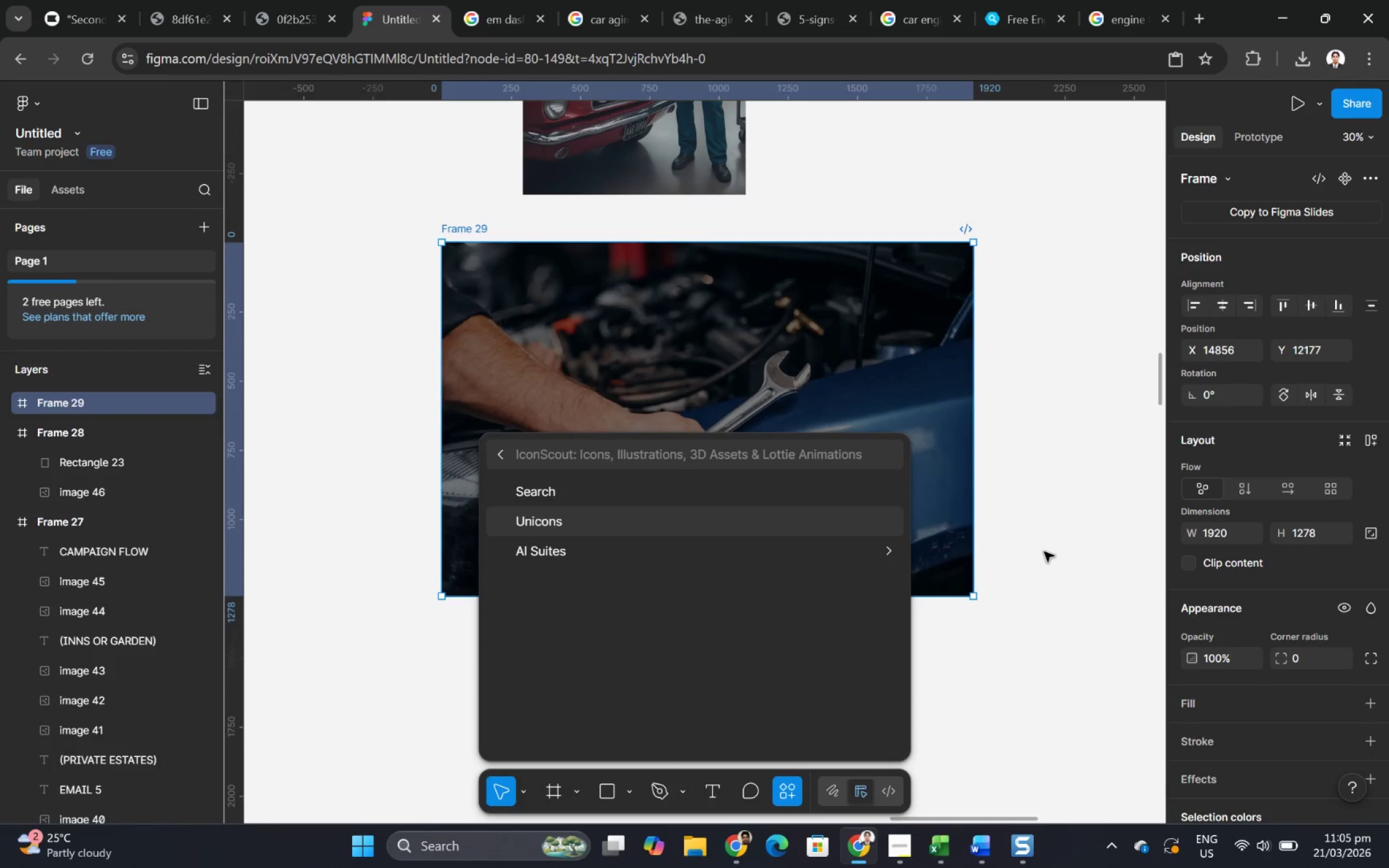 
left_click([1103, 590])
 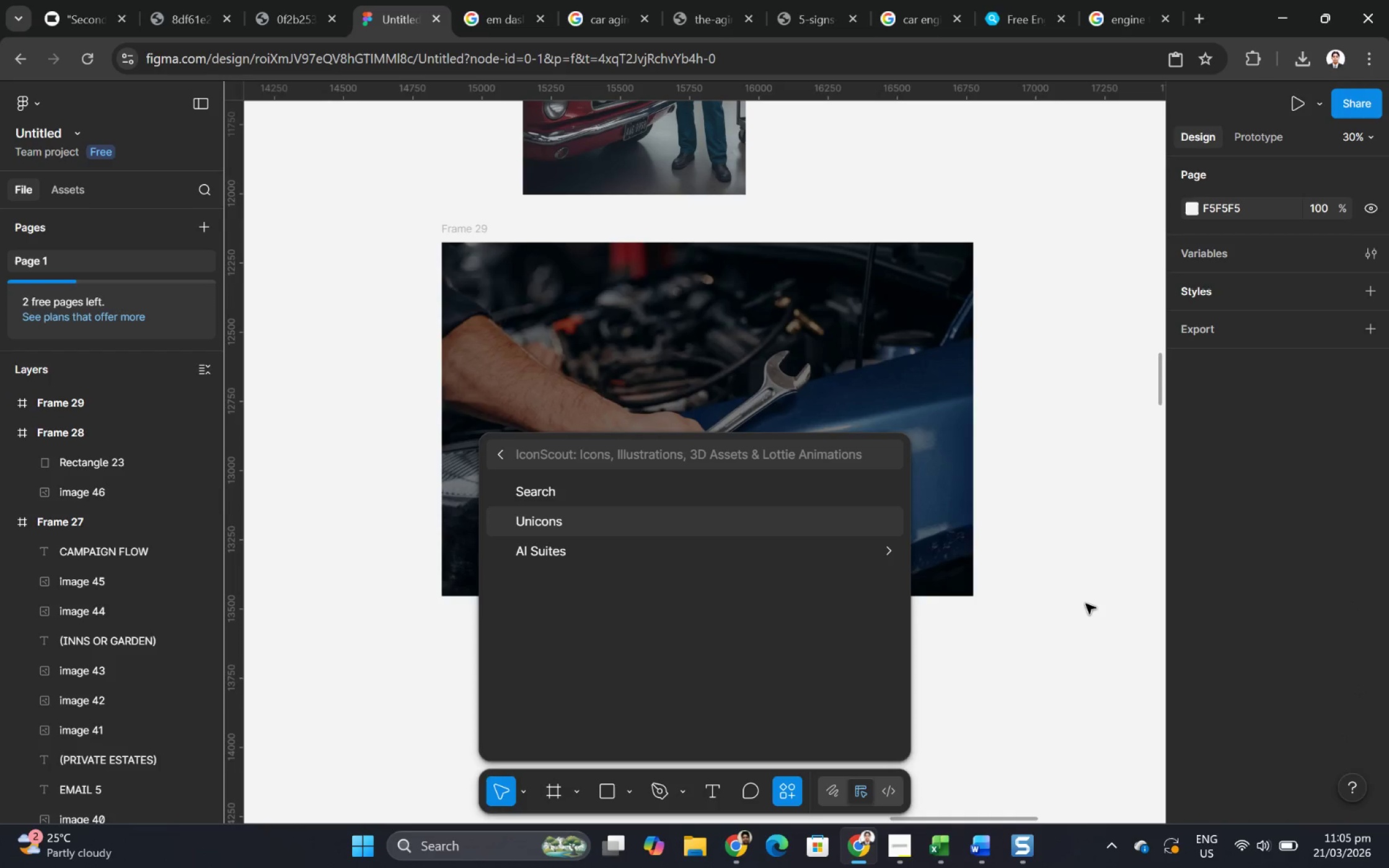 
left_click([1085, 604])
 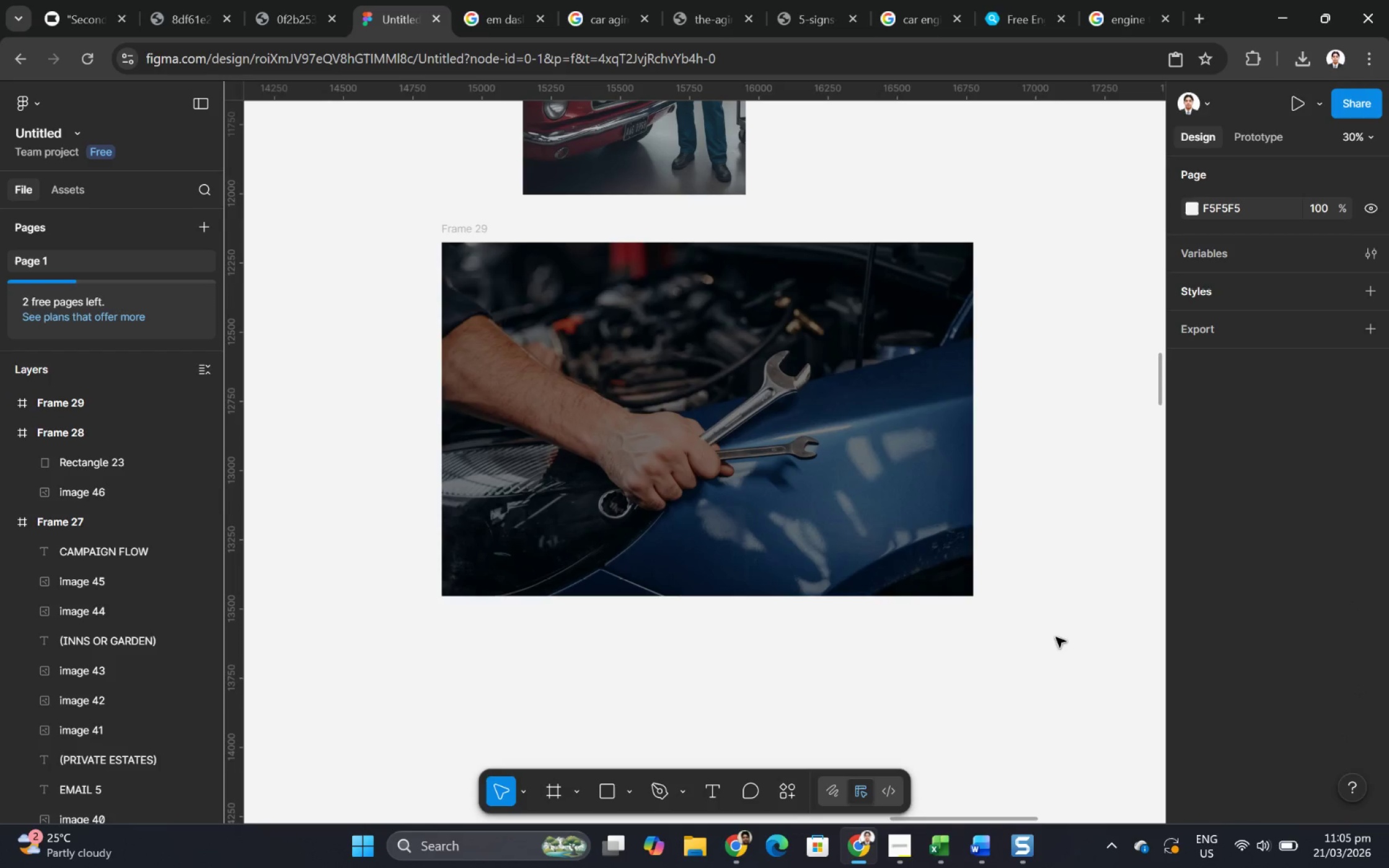 
hold_key(key=ControlLeft, duration=0.48)
scroll: coordinate [1005, 657], scroll_direction: down, amount: 13.0
 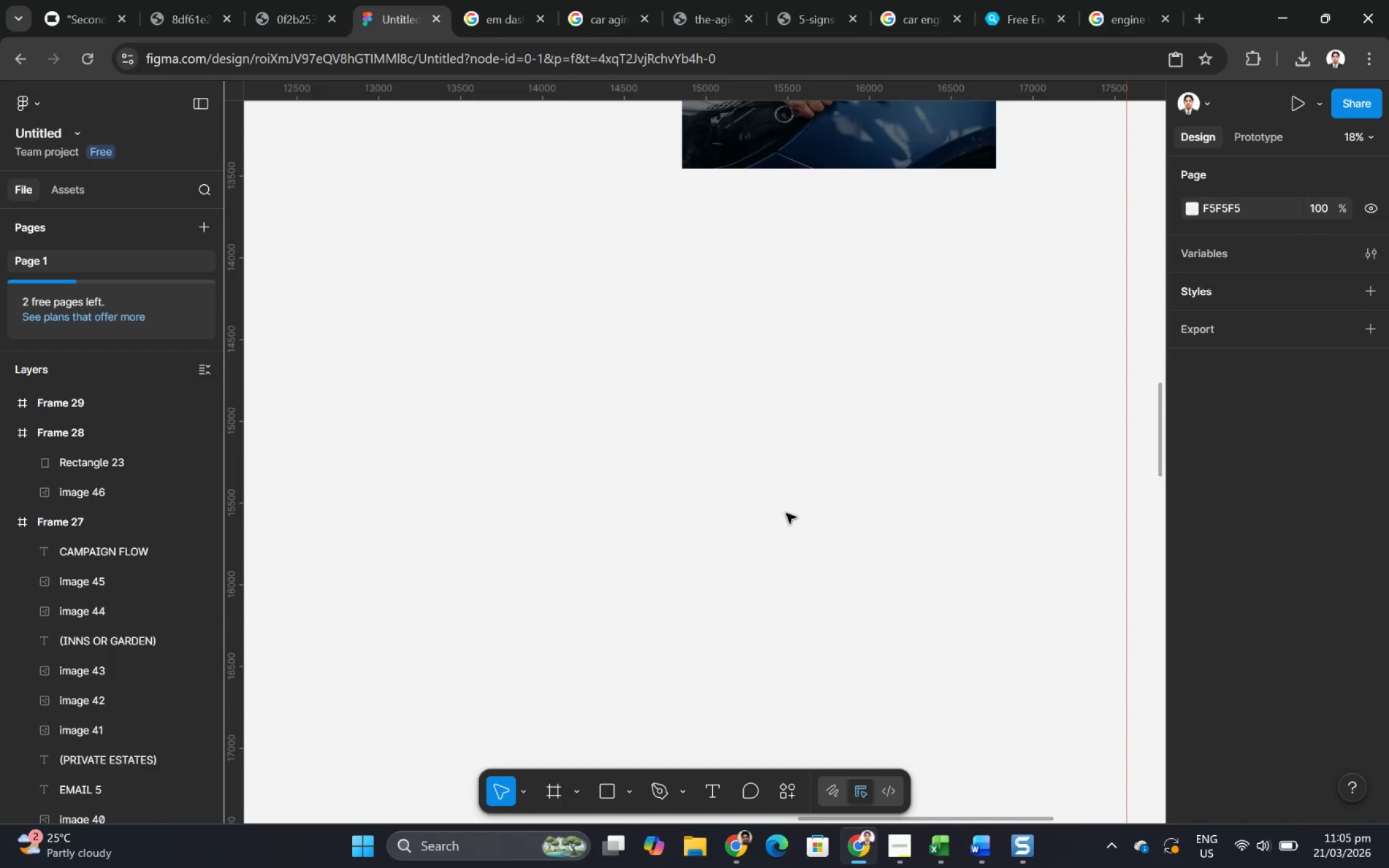 
key(Control+V)
 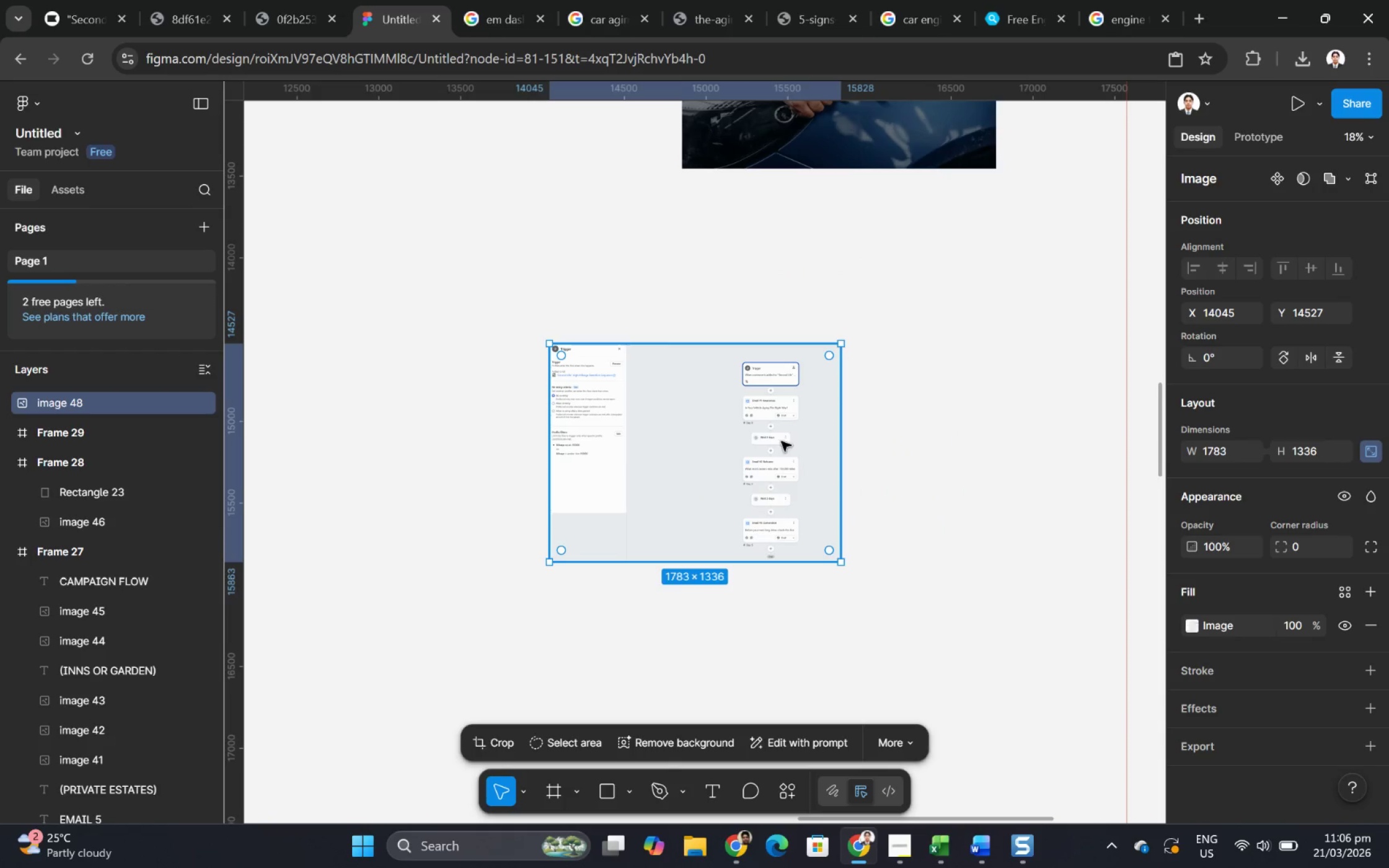 
left_click_drag(start_coordinate=[738, 440], to_coordinate=[874, 434])
 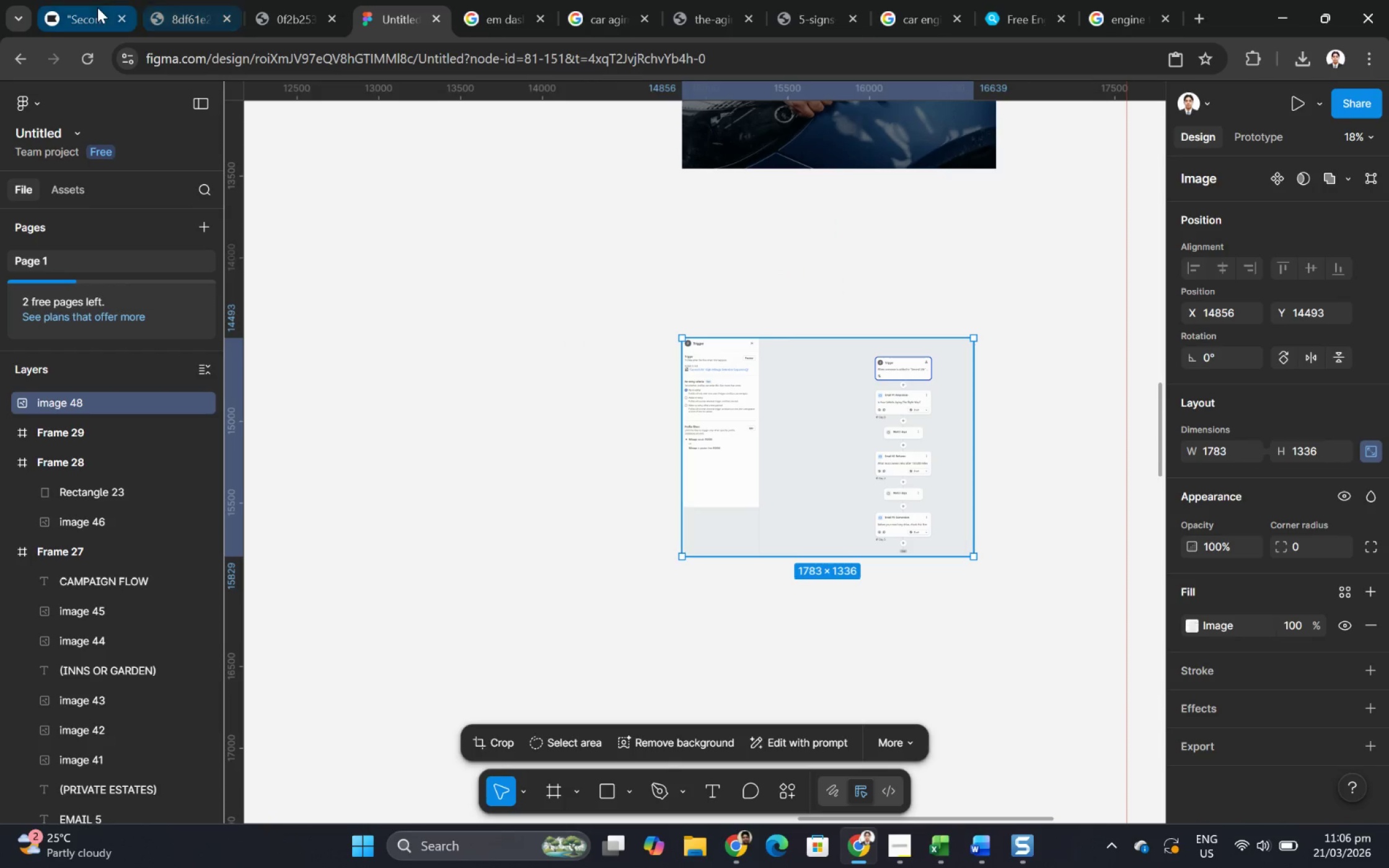 
left_click([97, 7])
 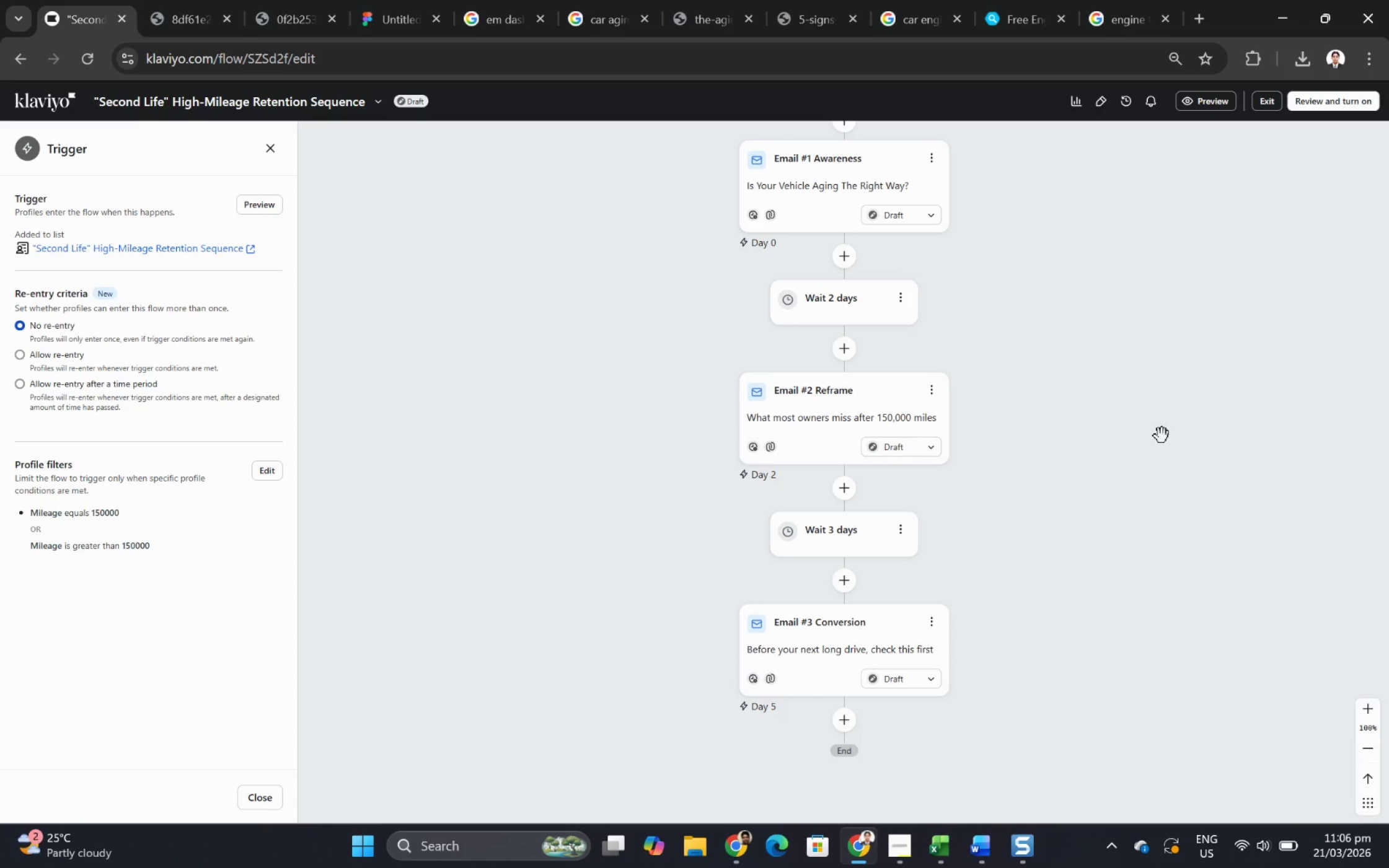 
scroll: coordinate [1033, 396], scroll_direction: up, amount: 5.0
 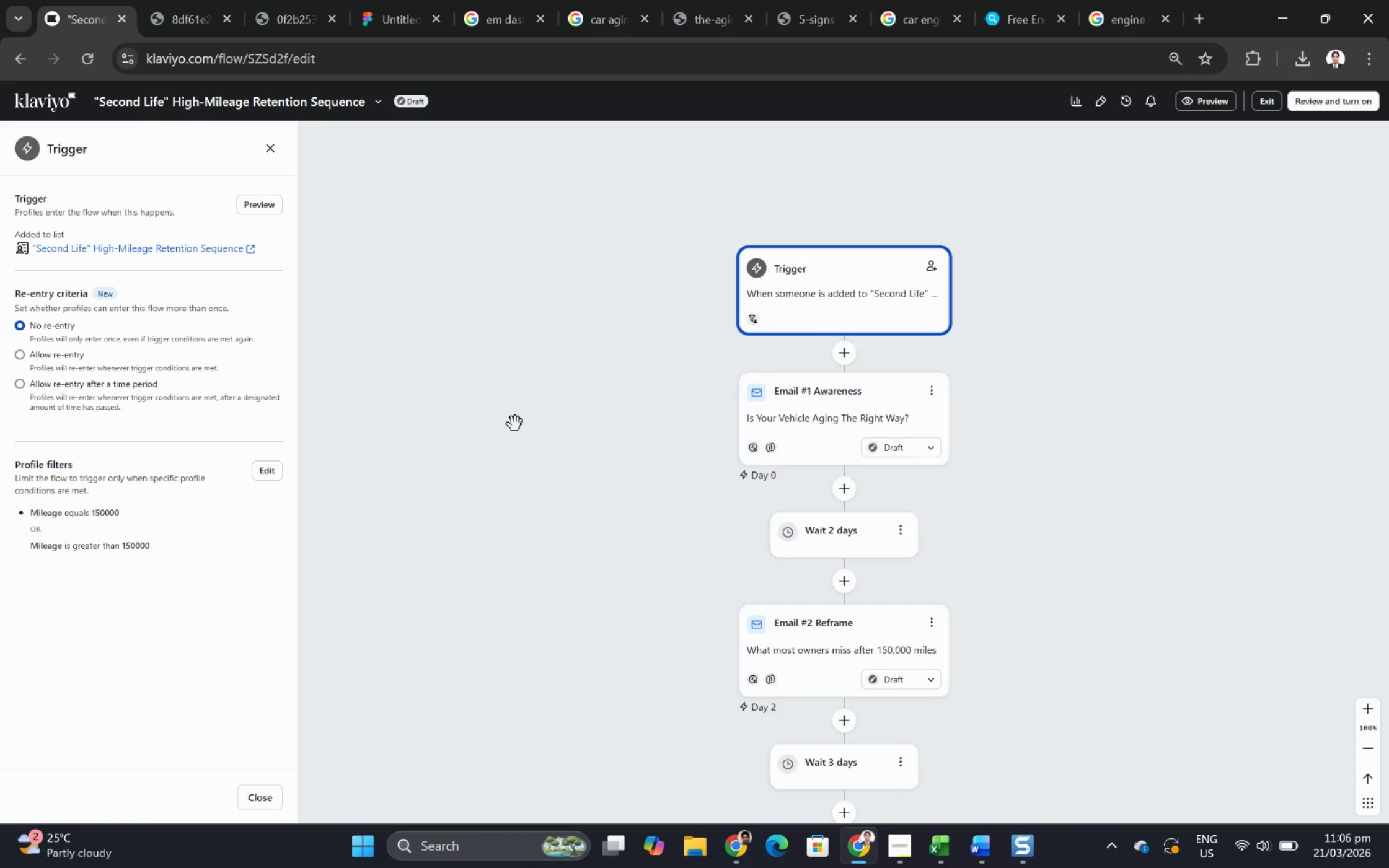 
left_click([1031, 840])
 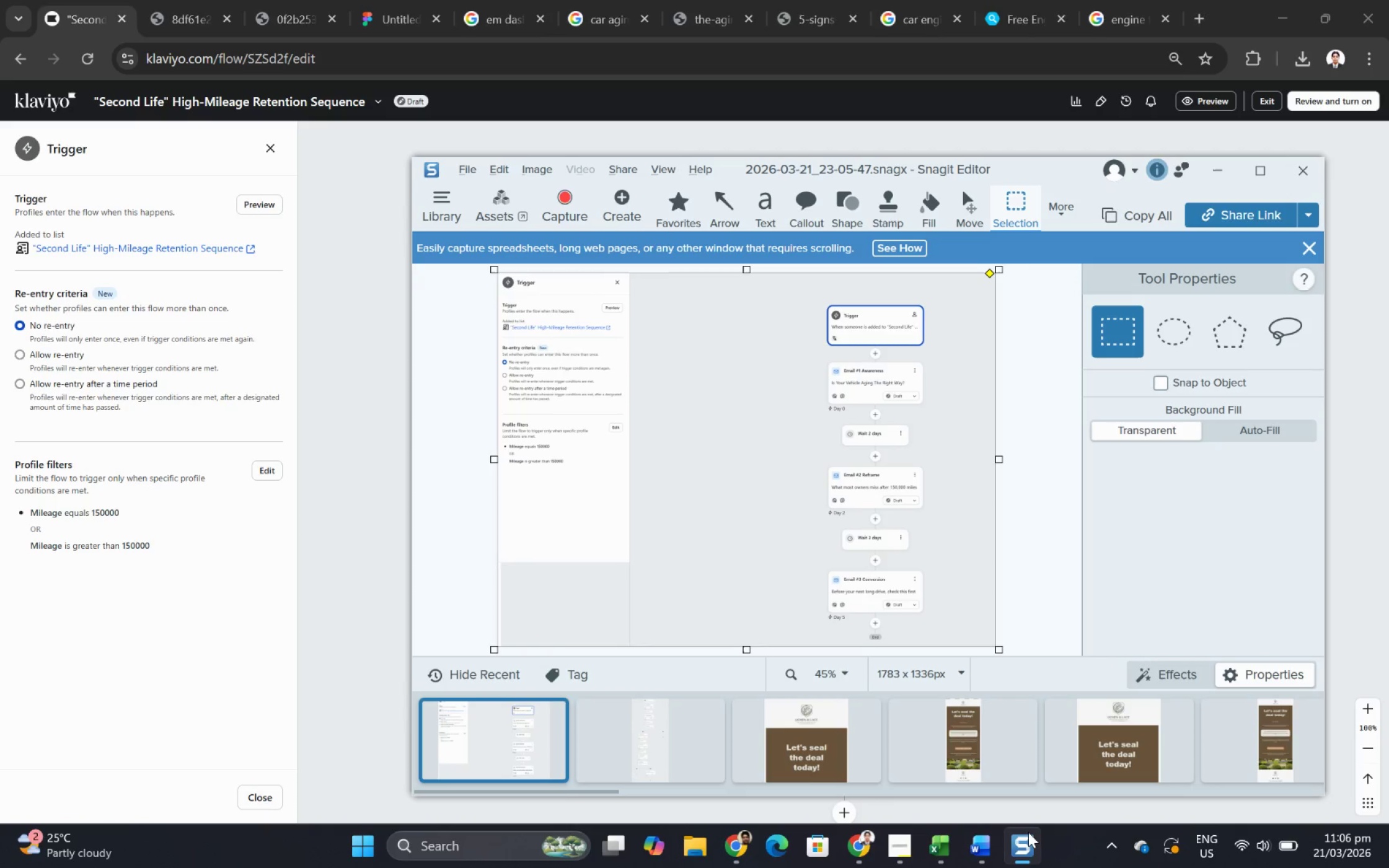 
left_click([1026, 843])